 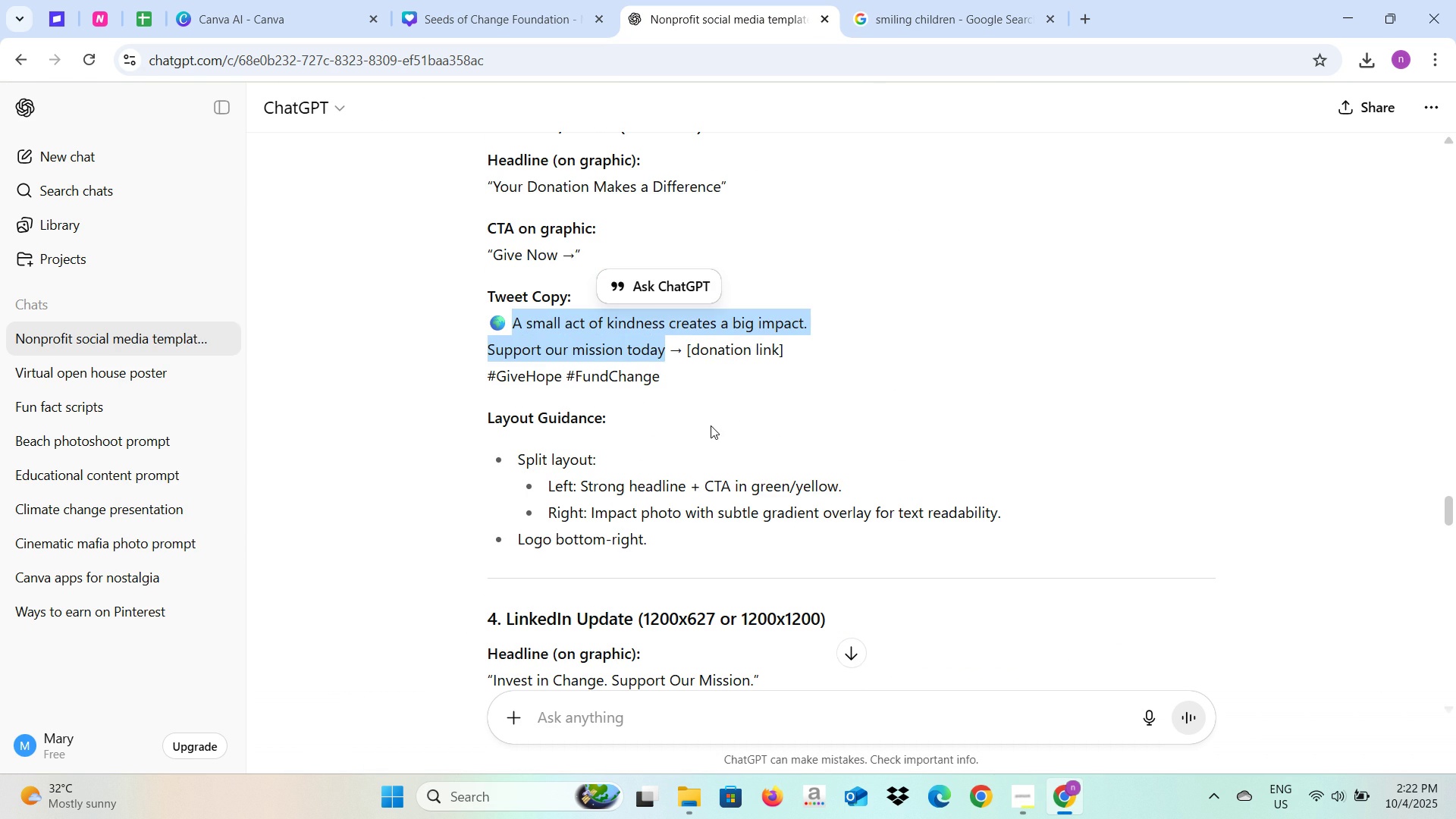 
key(Alt+Tab)
 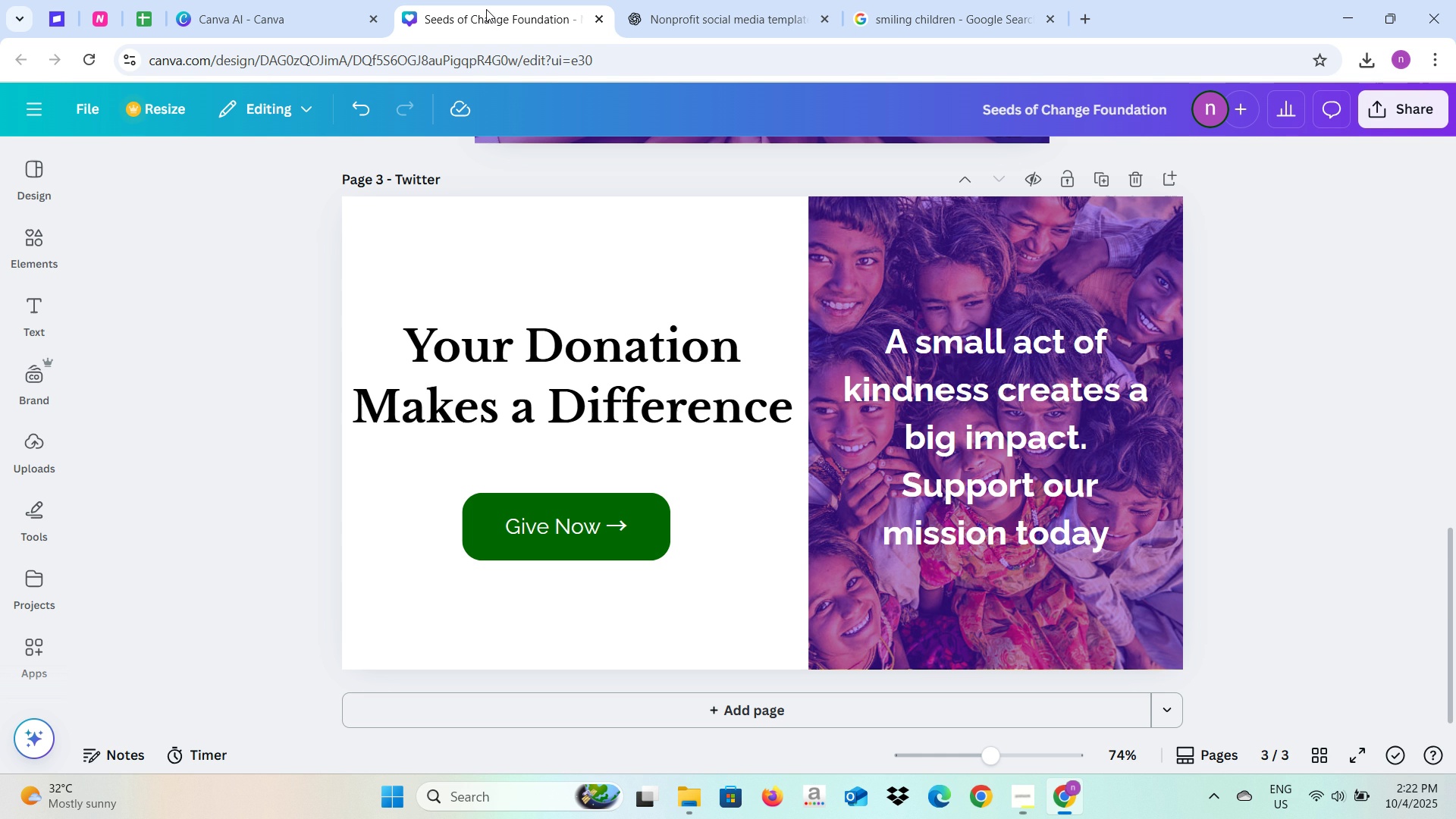 
left_click([486, 9])
 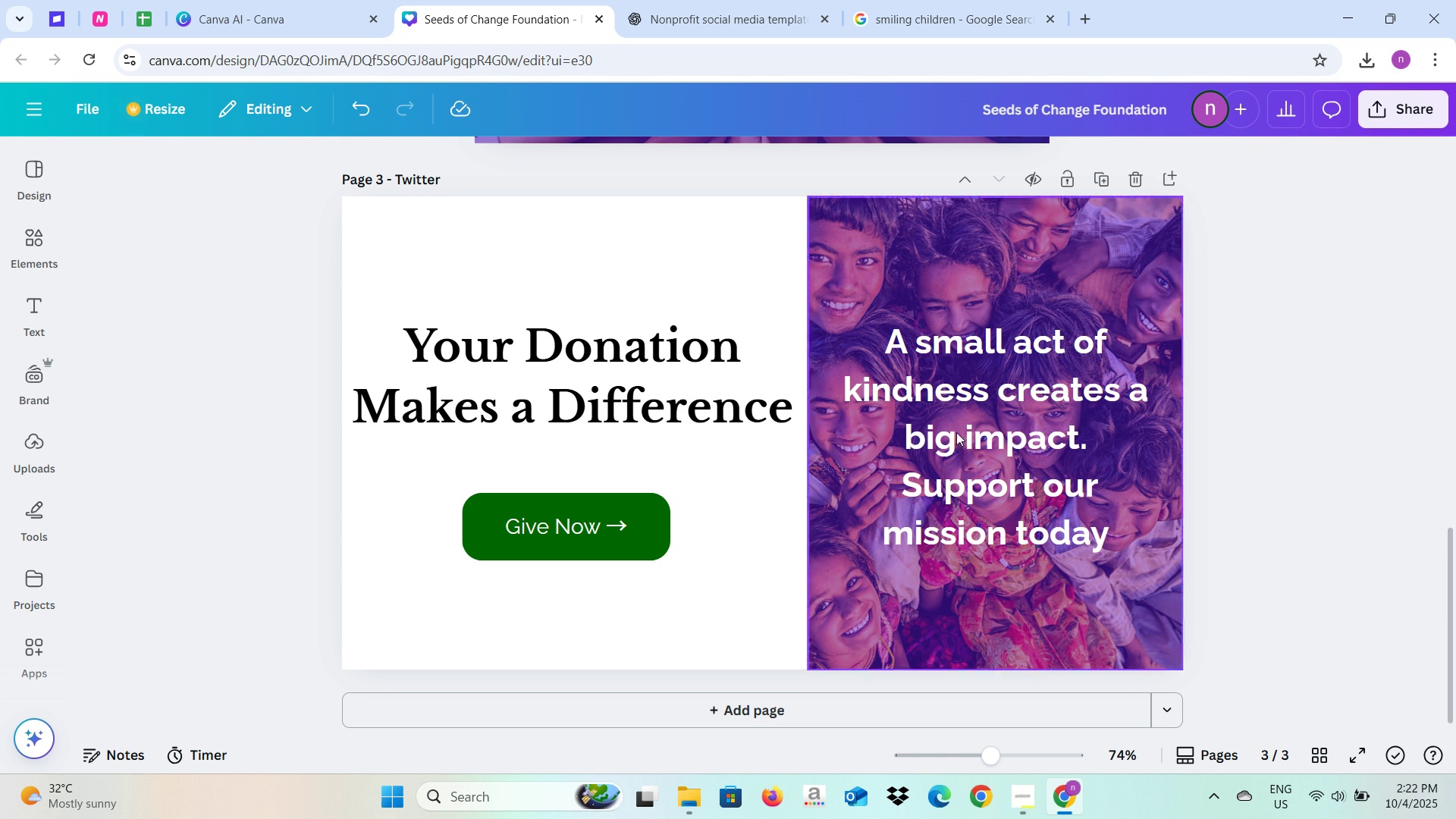 
left_click([1214, 470])
 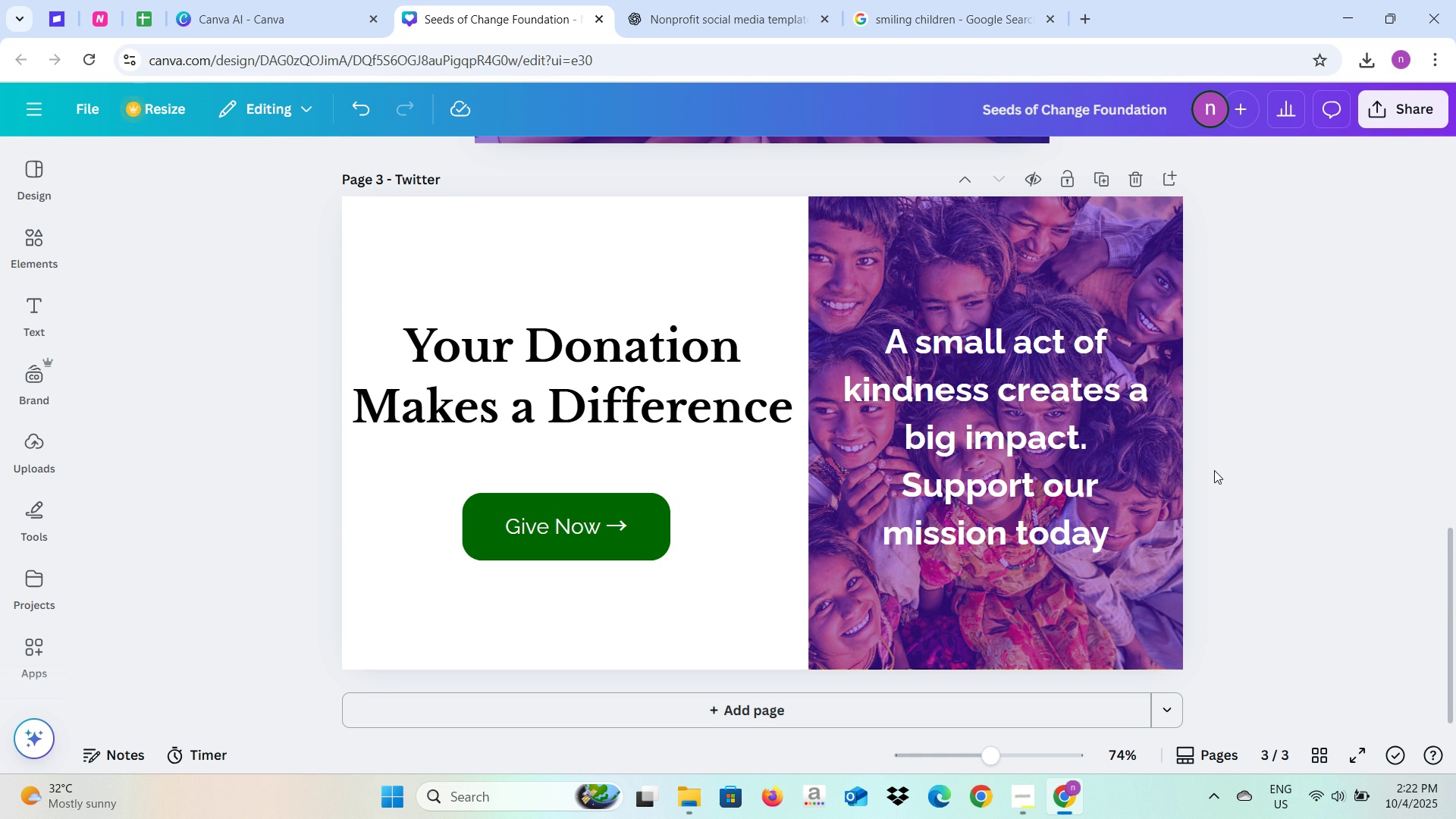 
scroll: coordinate [1214, 470], scroll_direction: down, amount: 4.0
 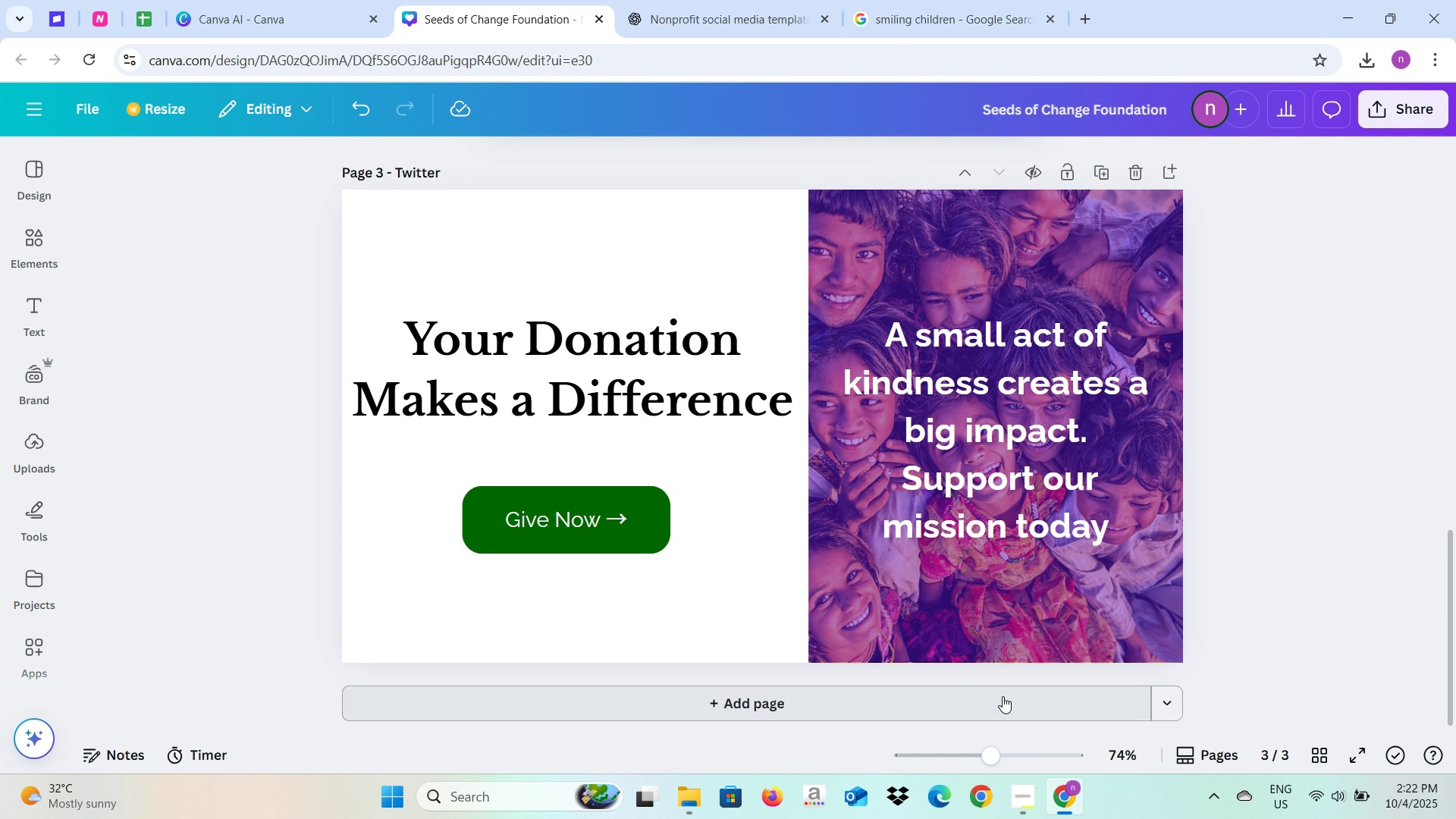 
left_click([1003, 696])
 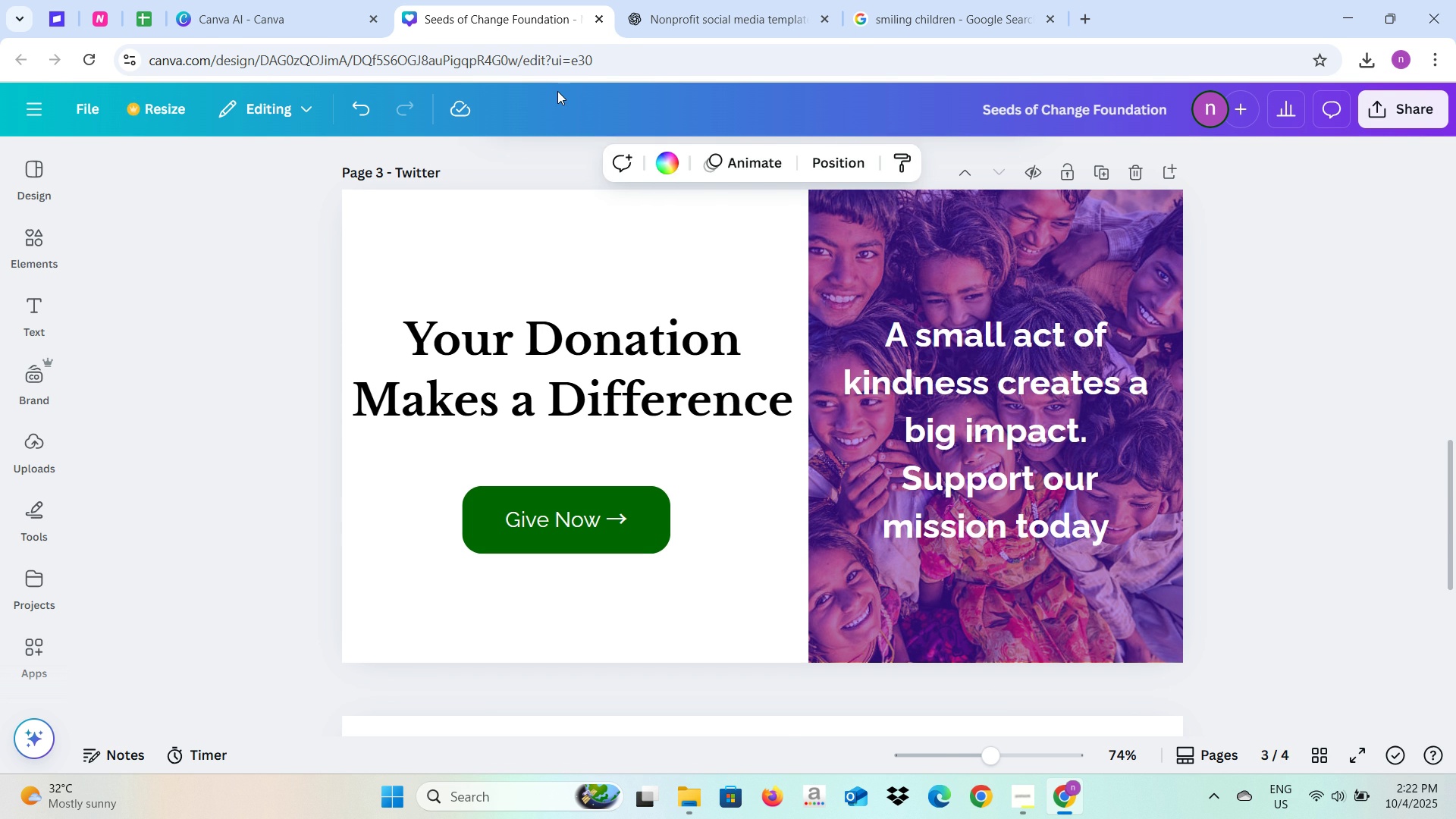 
left_click([709, 0])
 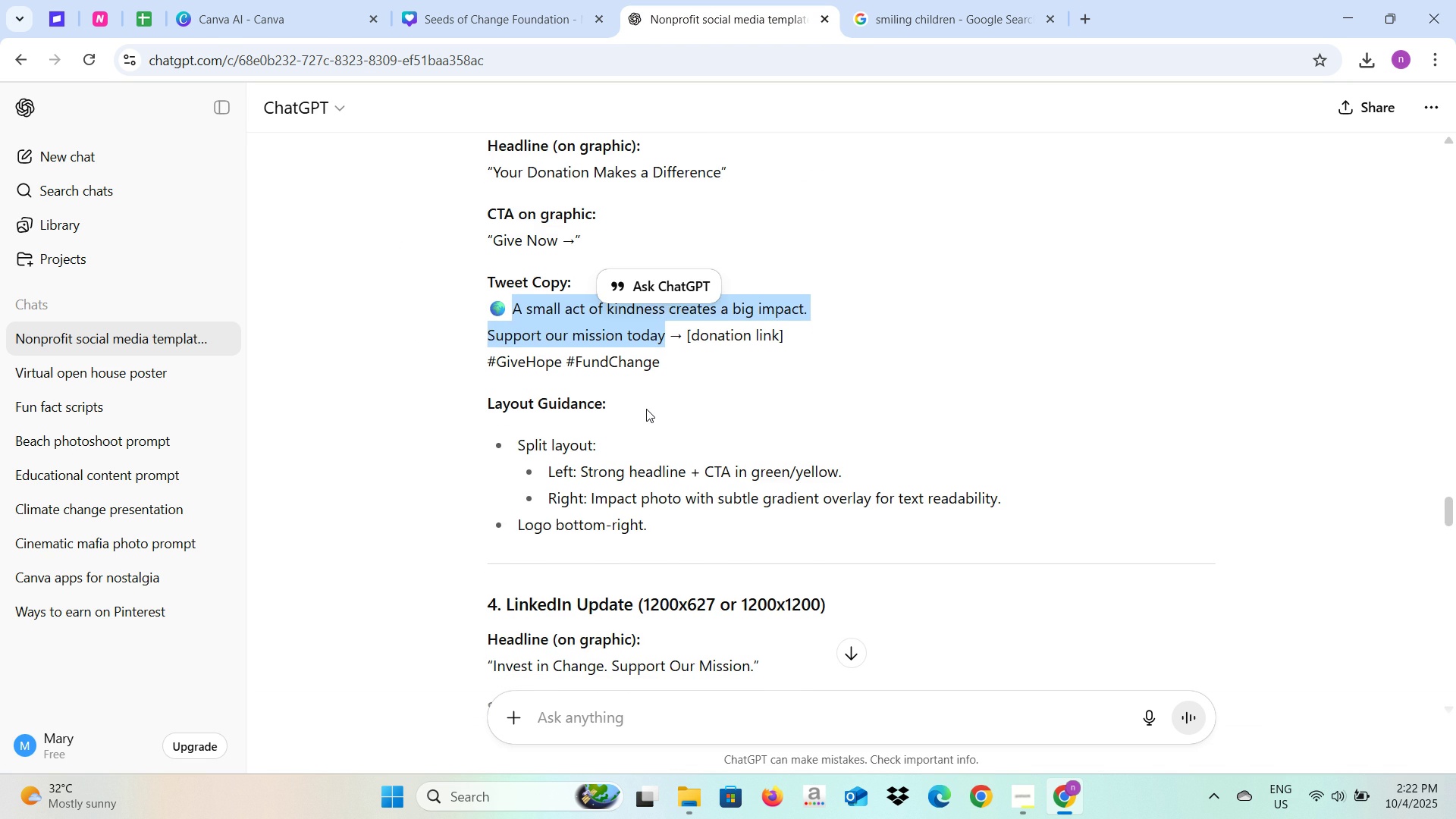 
scroll: coordinate [646, 409], scroll_direction: down, amount: 2.0
 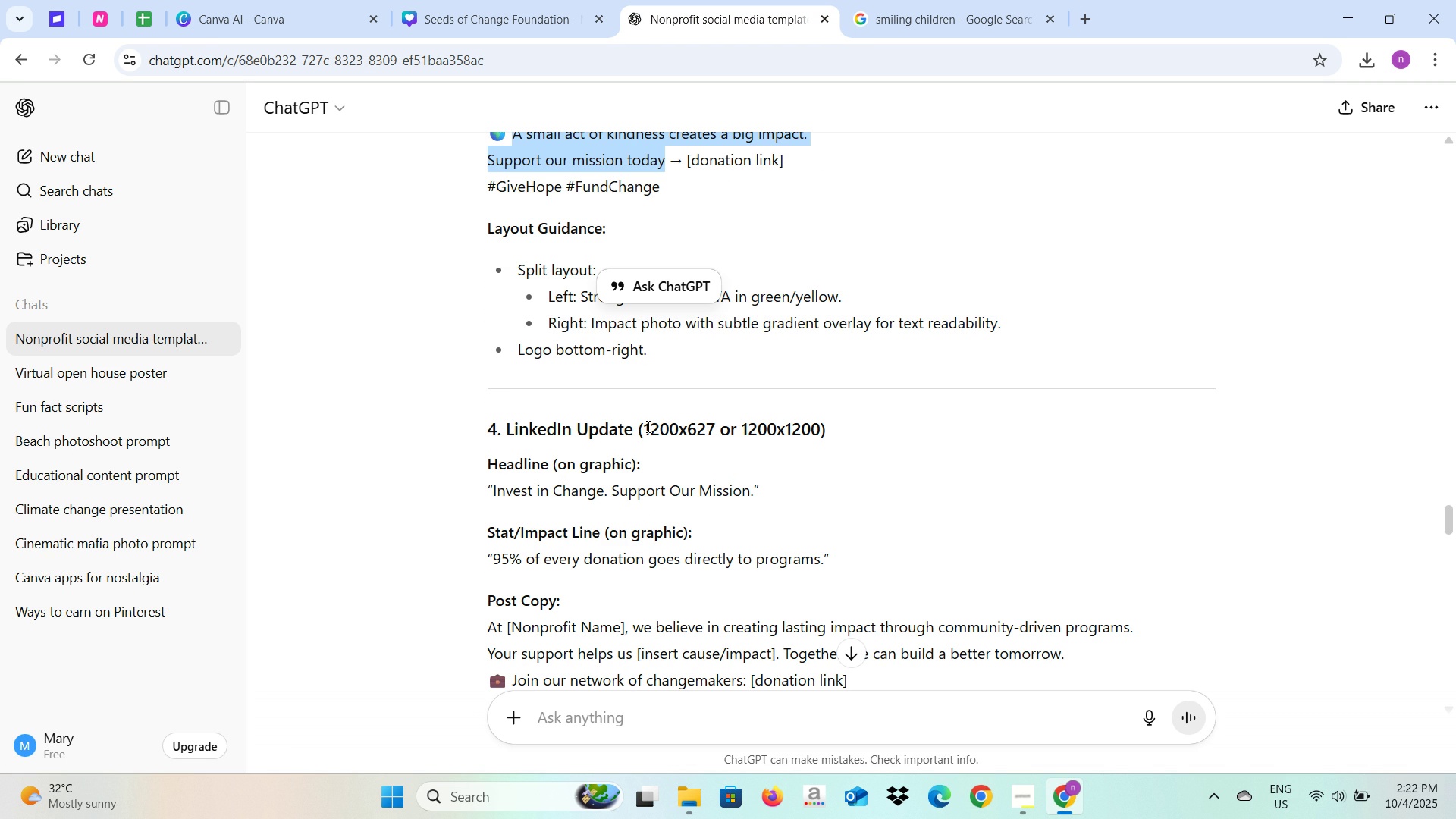 
wait(7.89)
 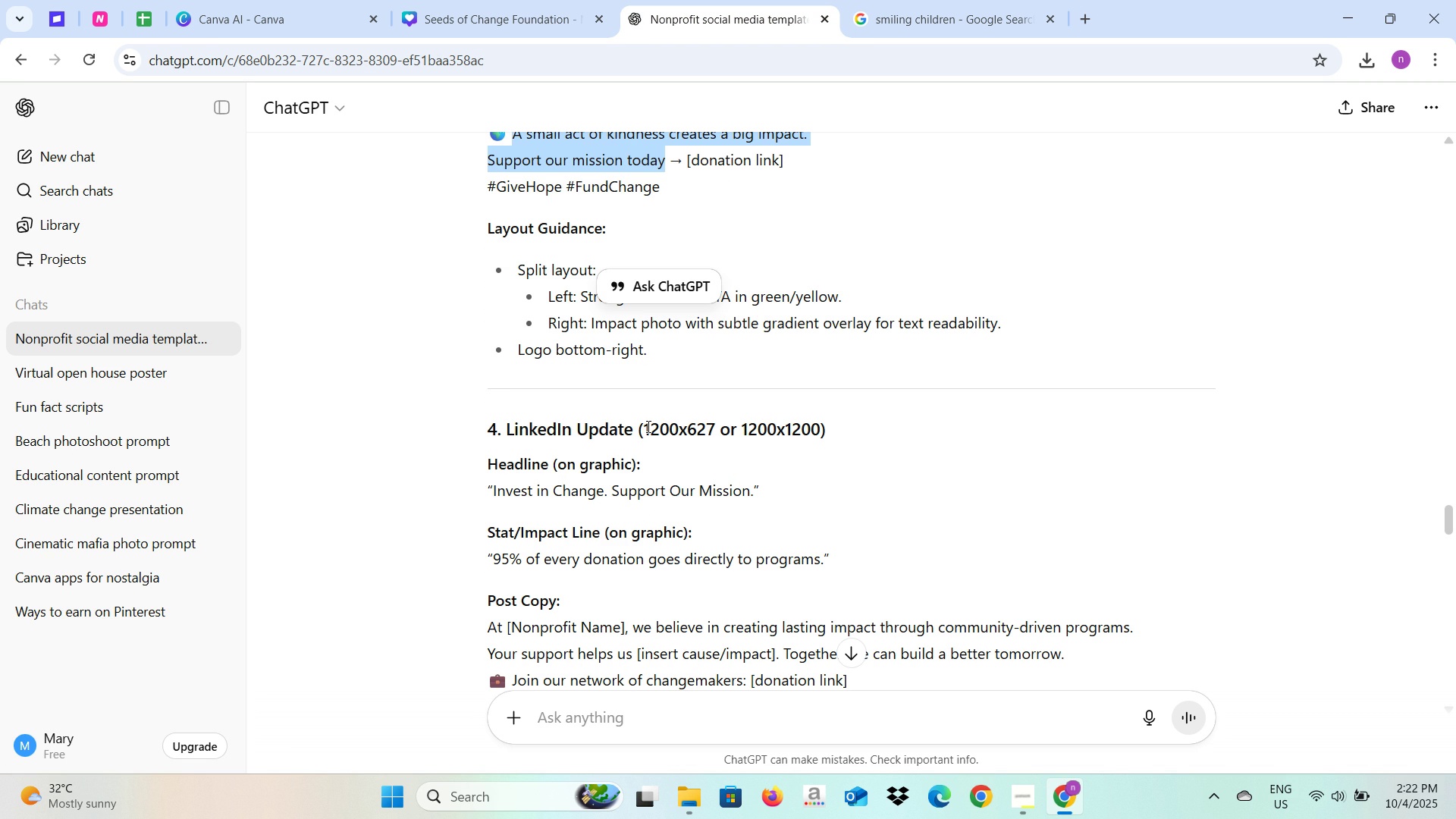 
left_click([503, 14])
 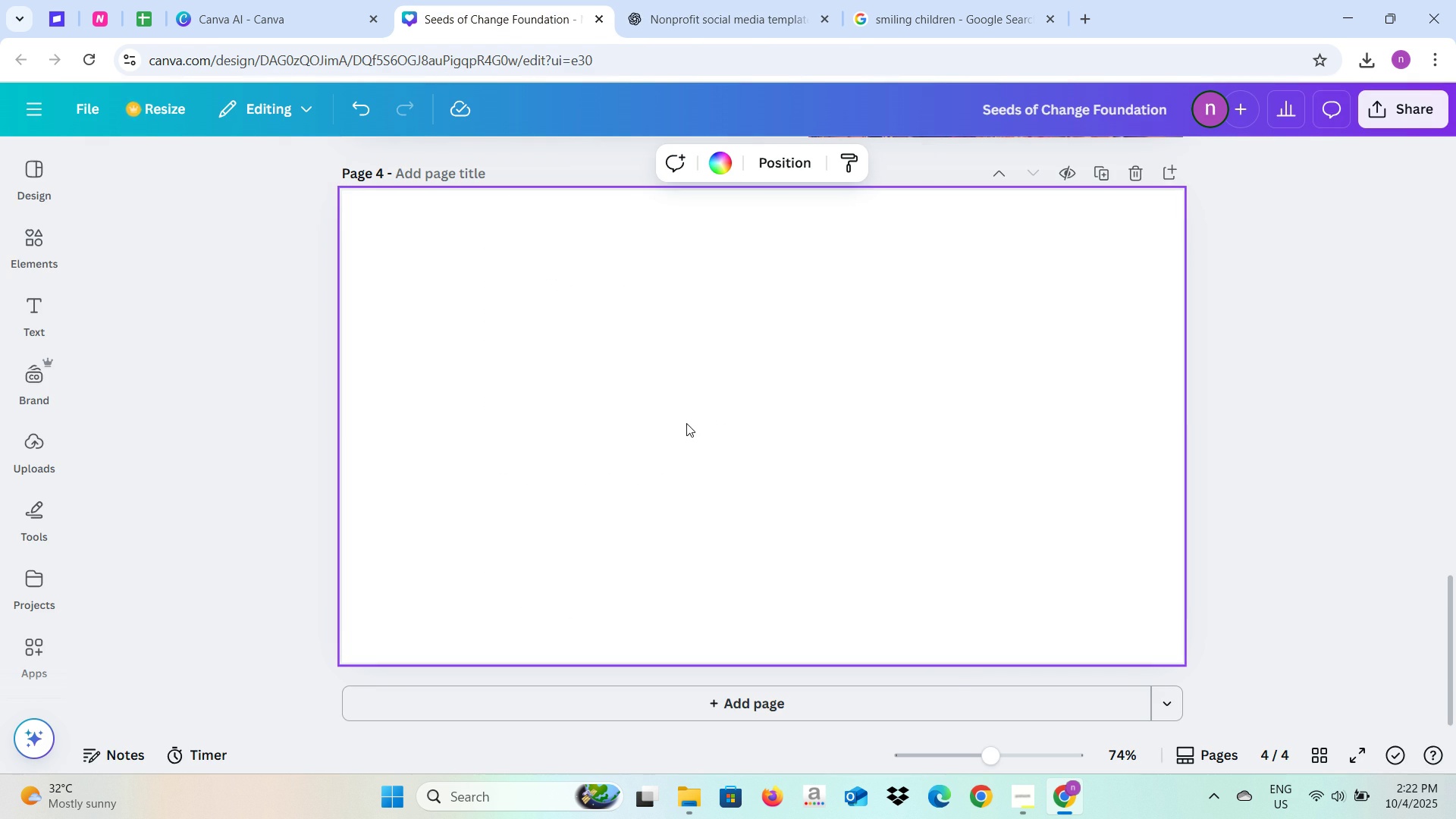 
right_click([686, 423])
 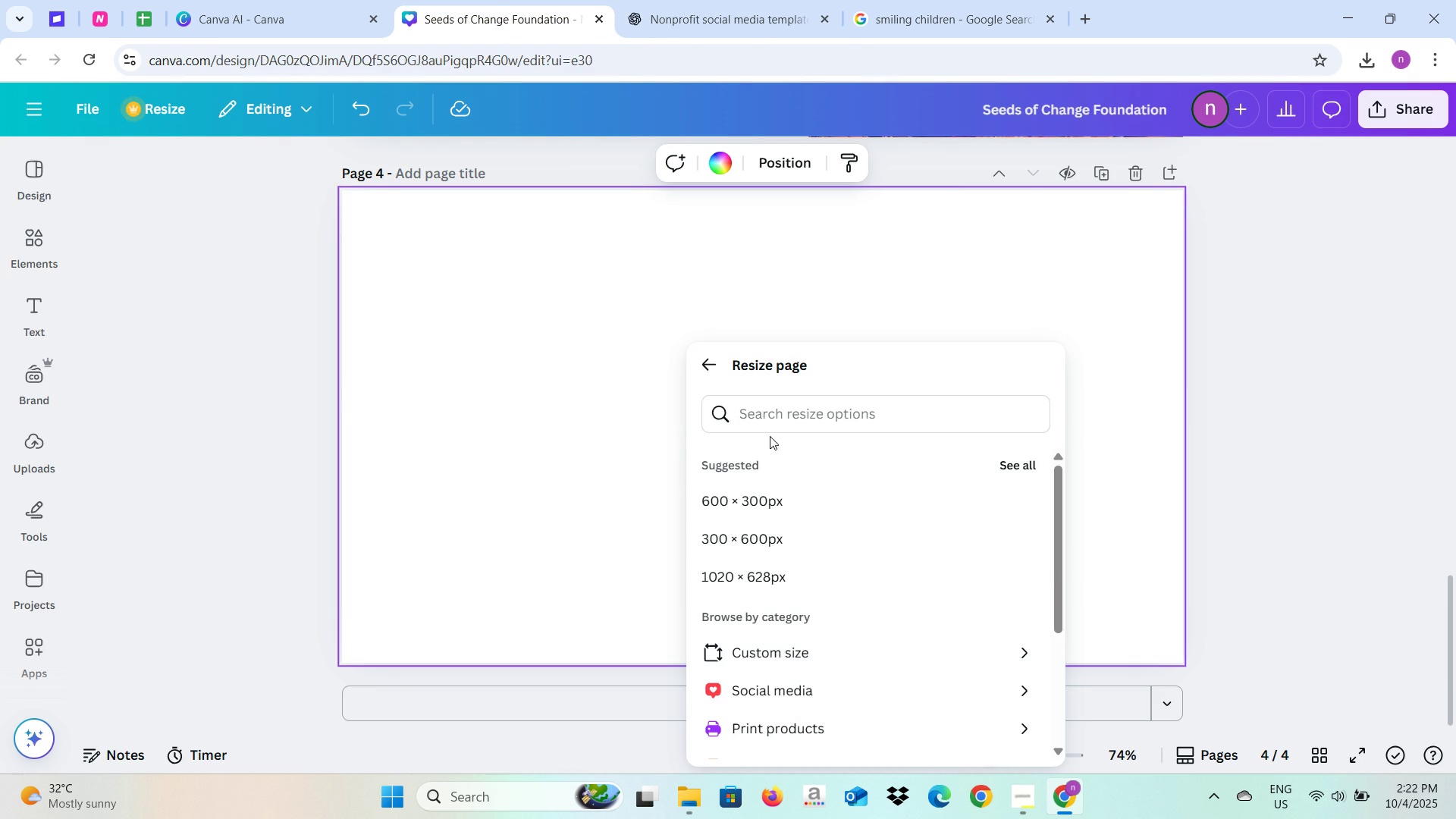 
left_click([813, 414])
 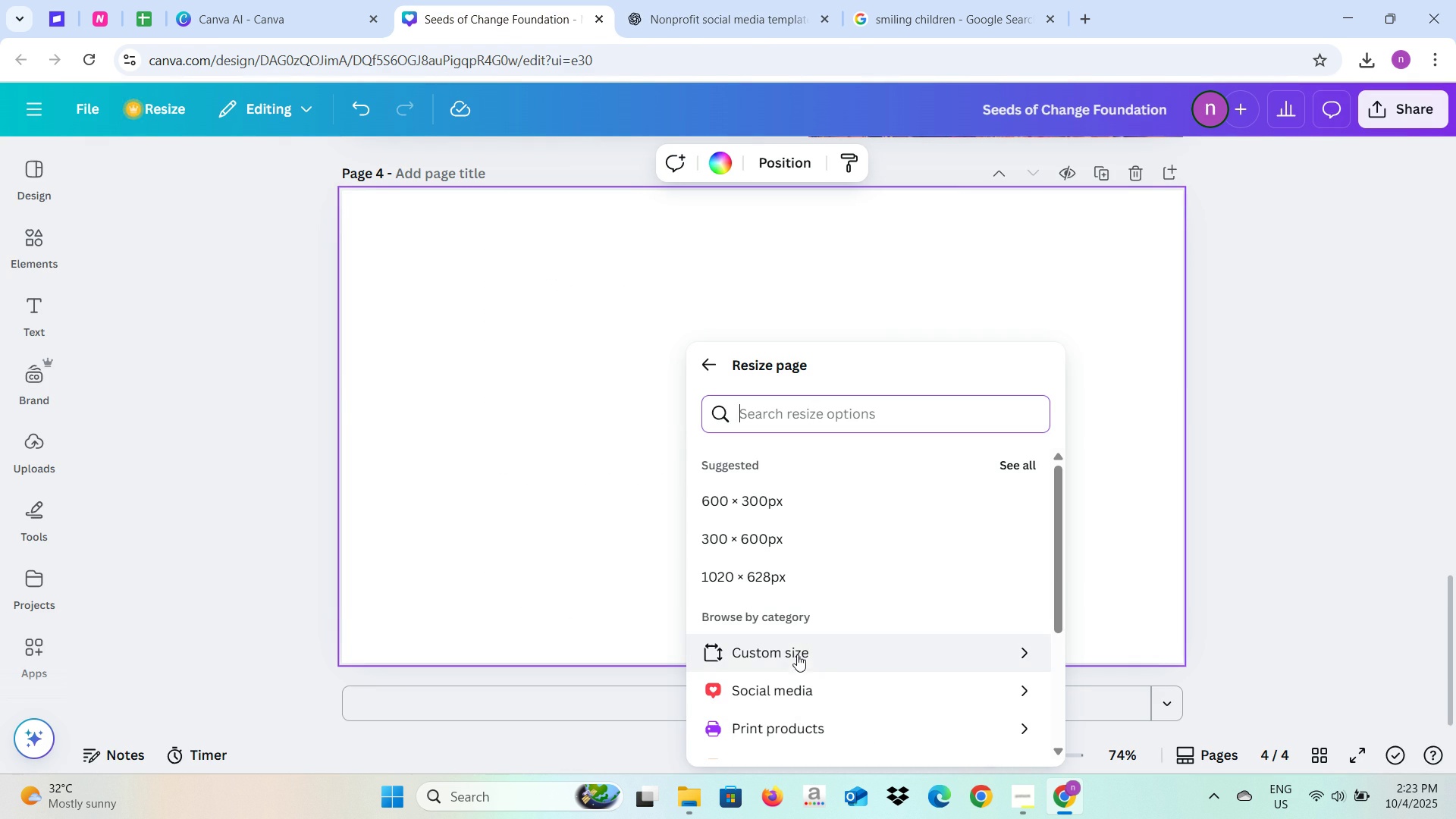 
left_click([799, 649])
 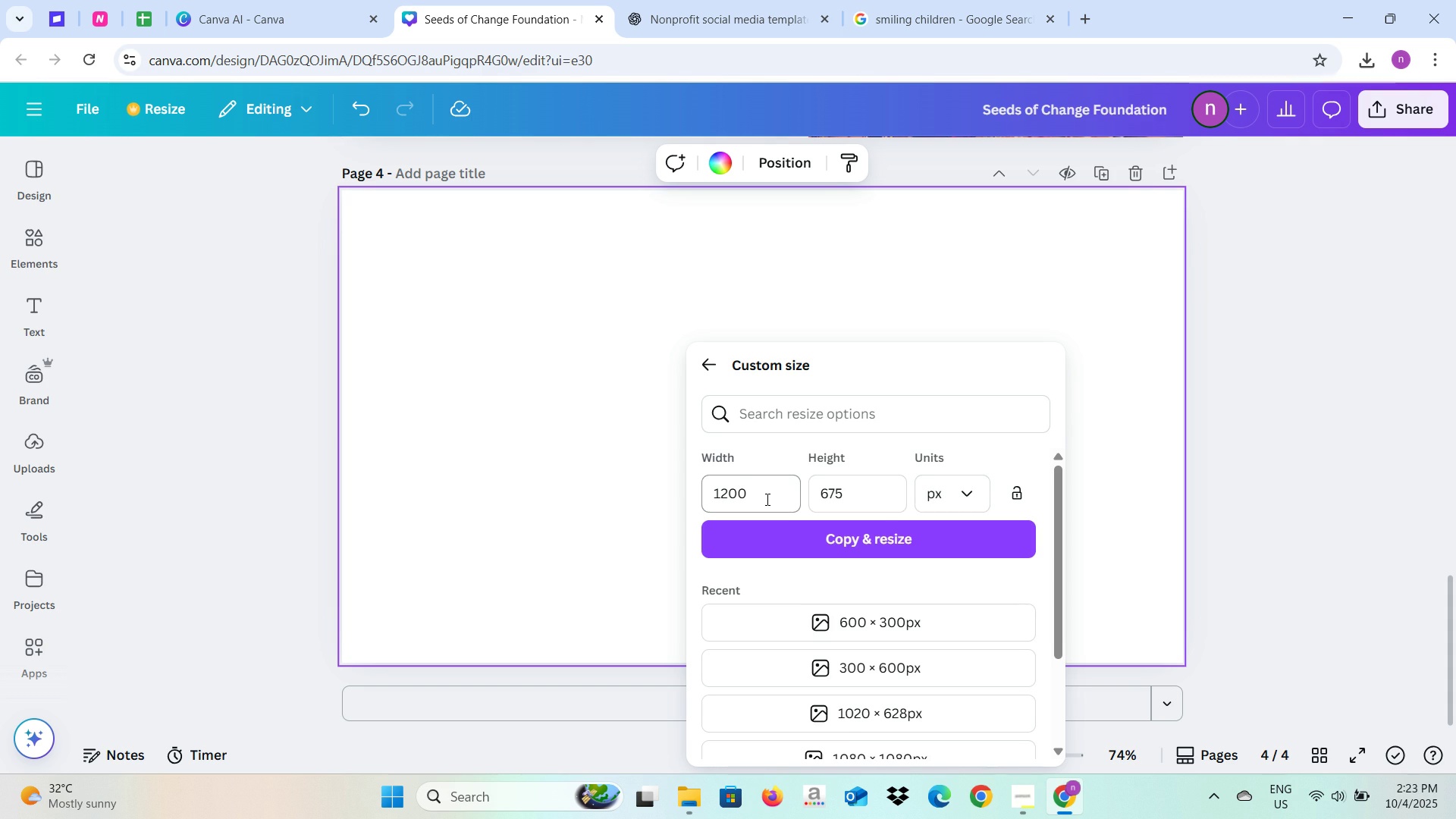 
left_click([766, 499])